 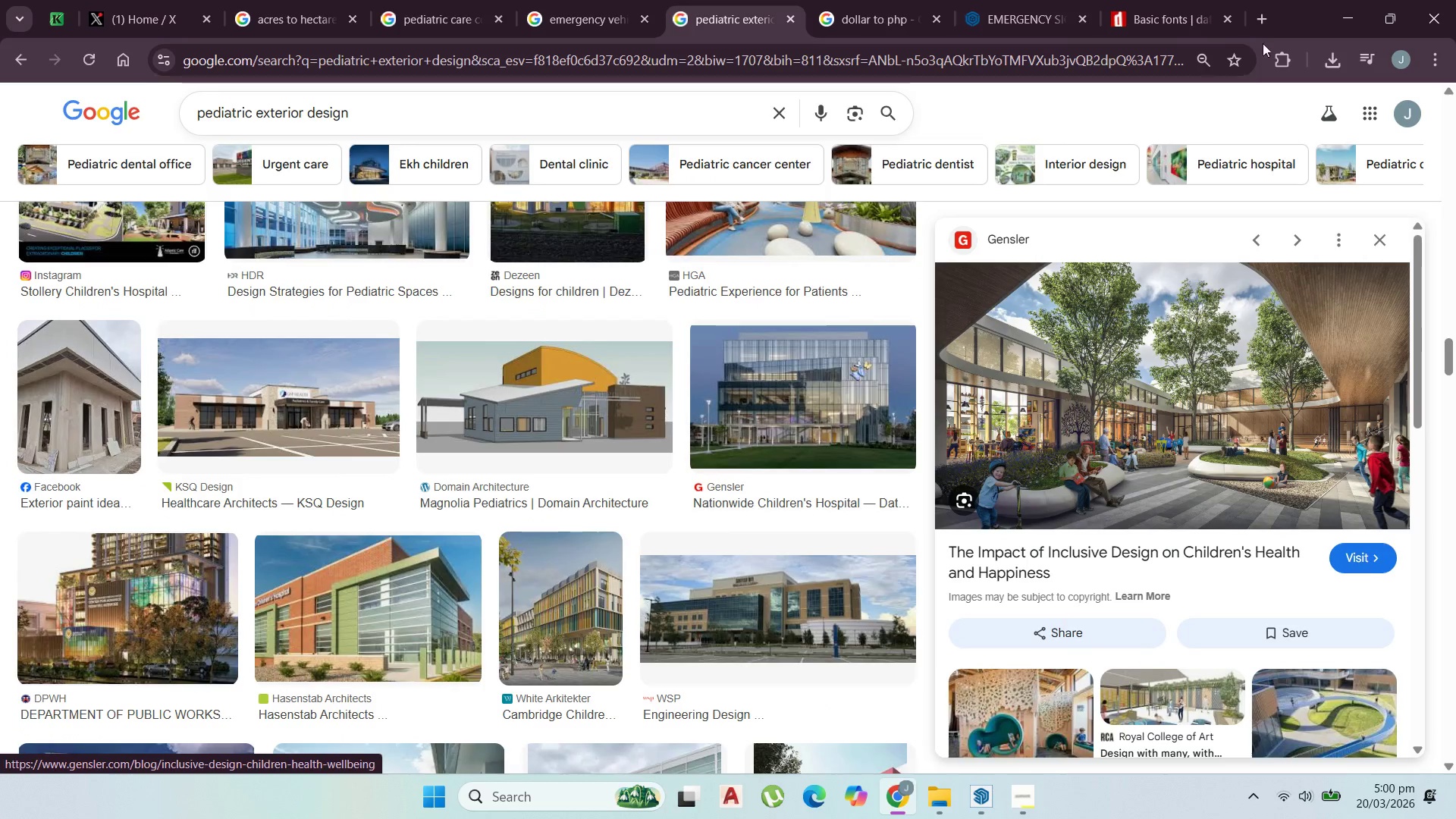 
scroll: coordinate [723, 328], scroll_direction: up, amount: 2.0
 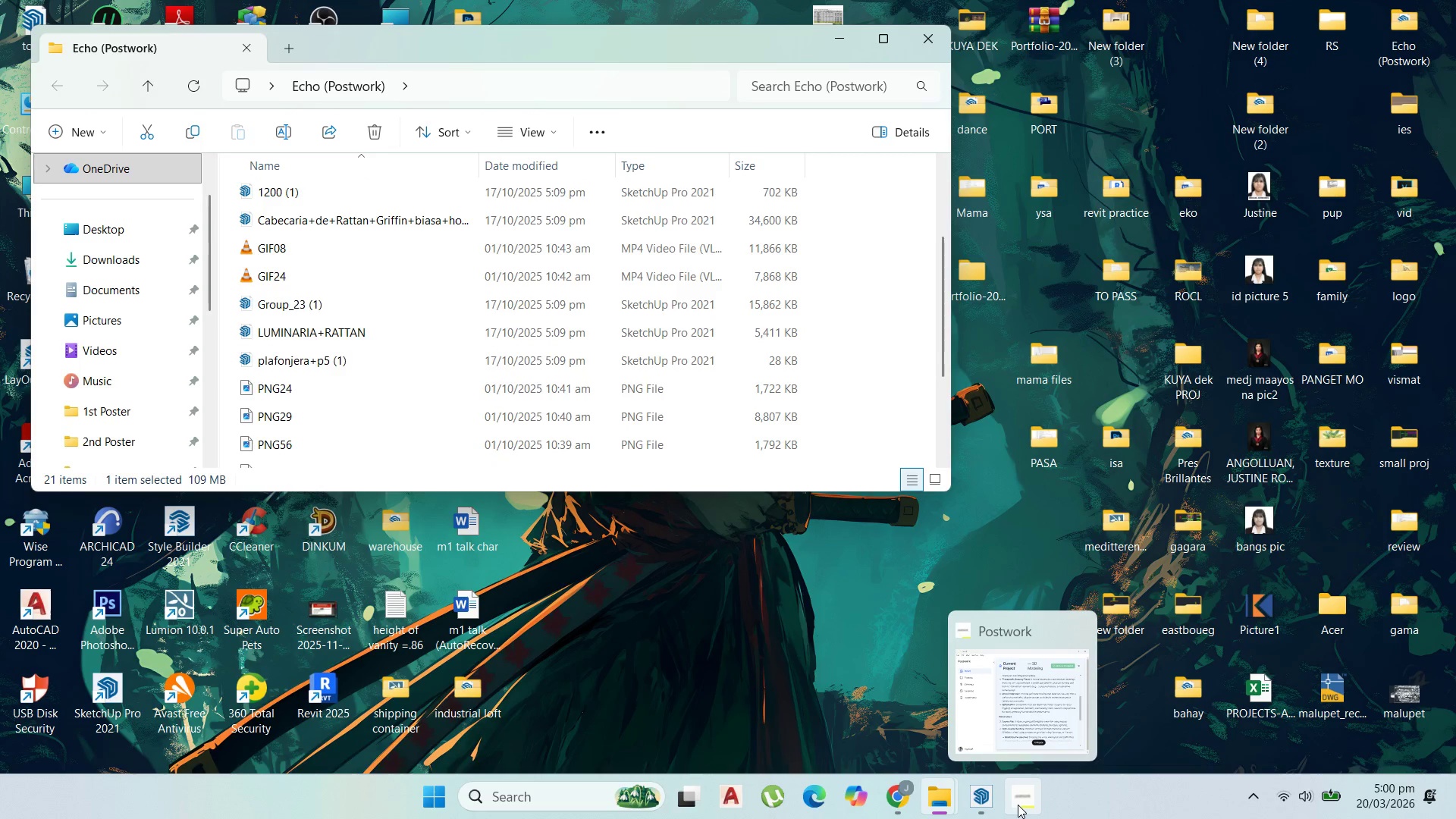 
left_click([984, 801])
 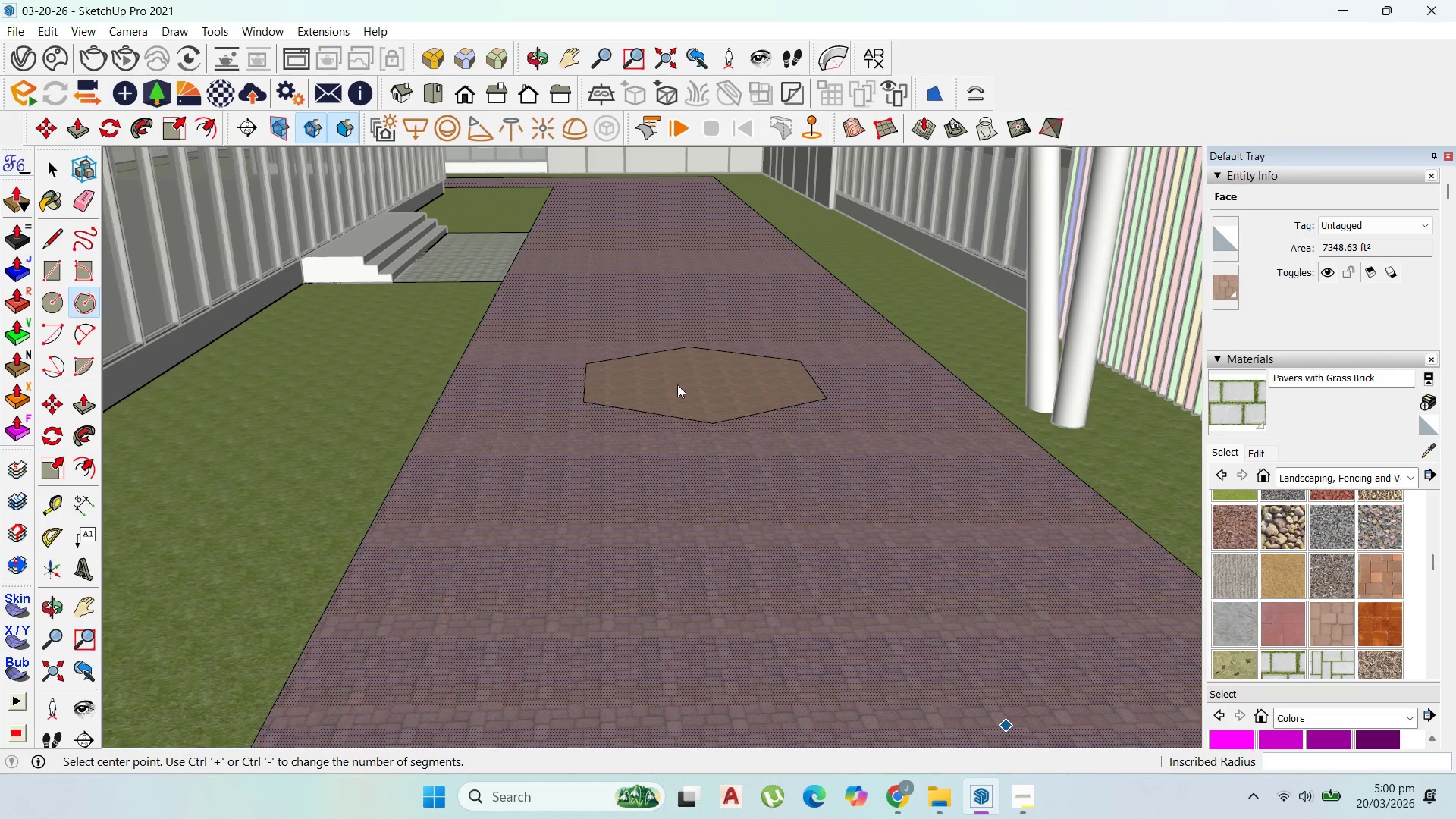 
scroll: coordinate [630, 265], scroll_direction: up, amount: 2.0
 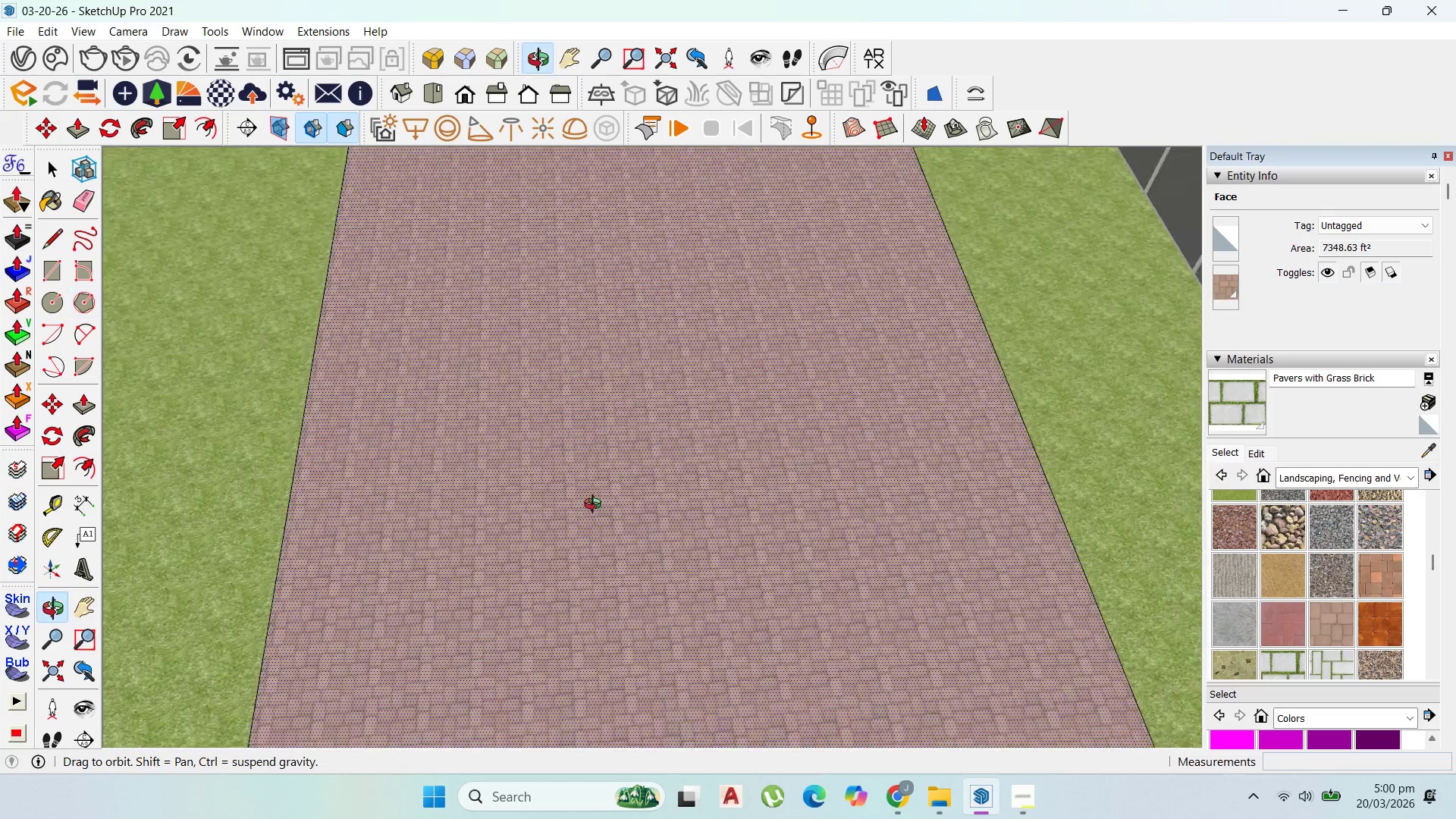 
scroll: coordinate [893, 351], scroll_direction: down, amount: 41.0
 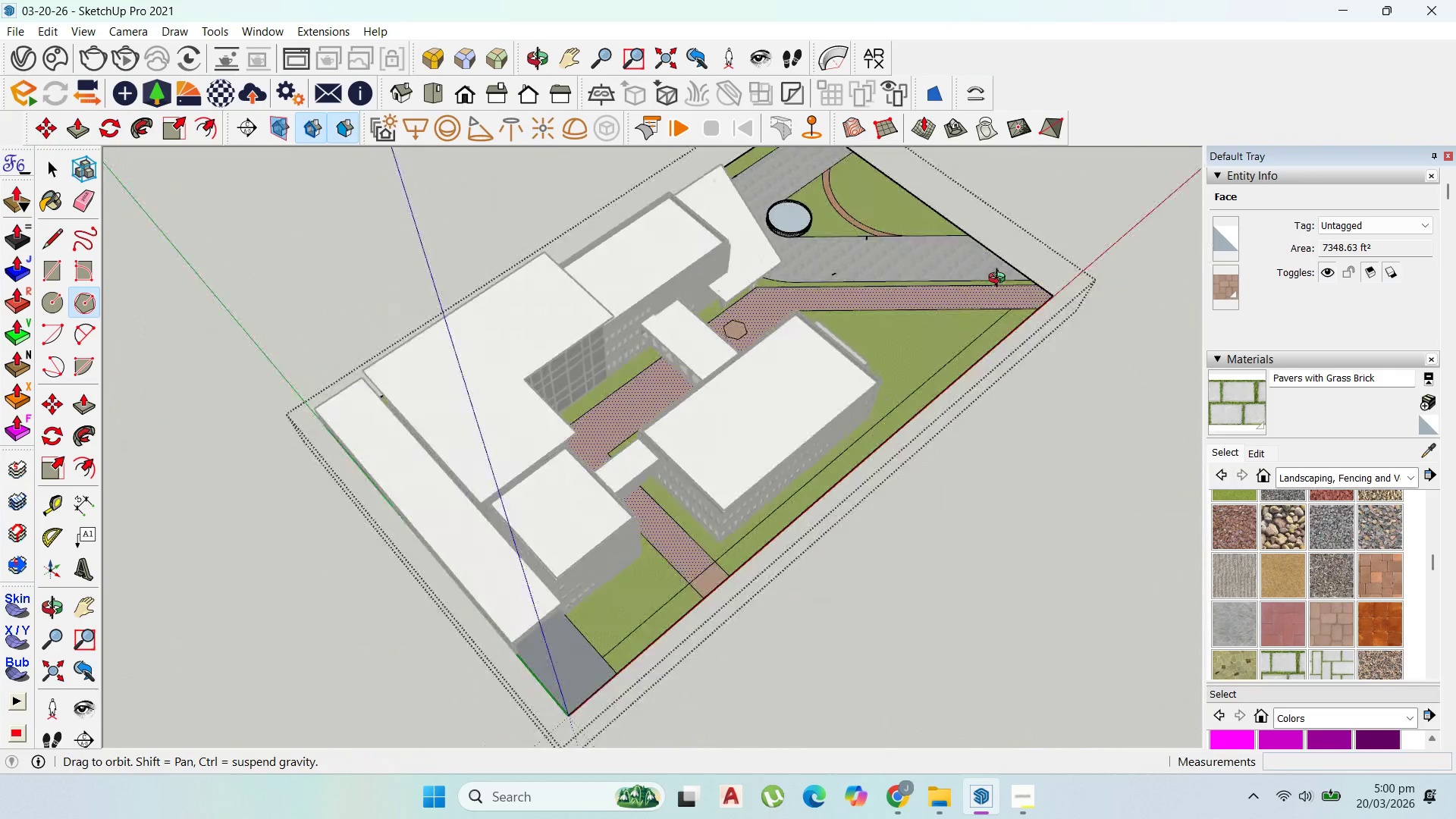 
scroll: coordinate [824, 604], scroll_direction: up, amount: 17.0
 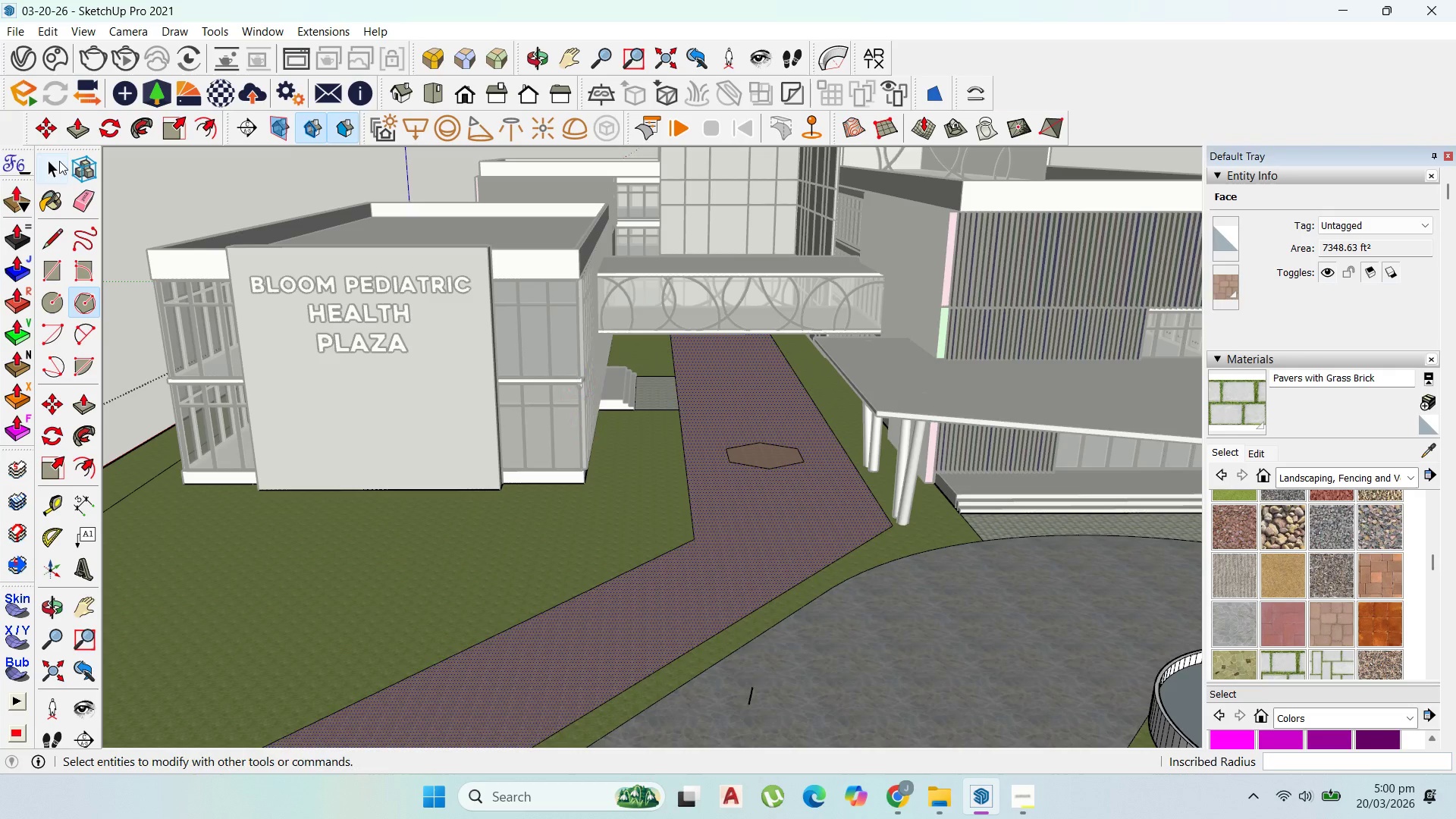 
left_click([60, 161])
 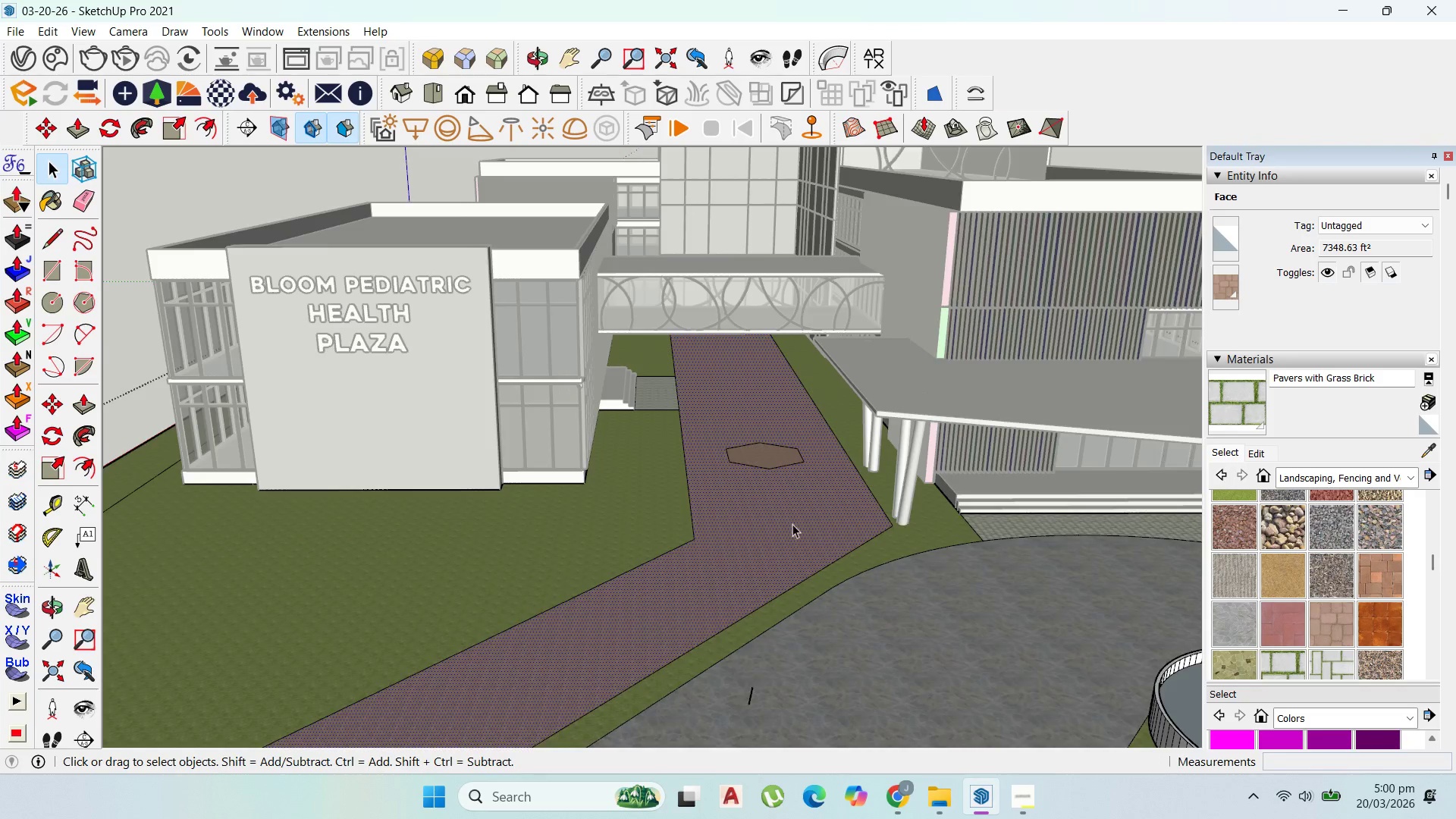 
double_click([758, 445])
 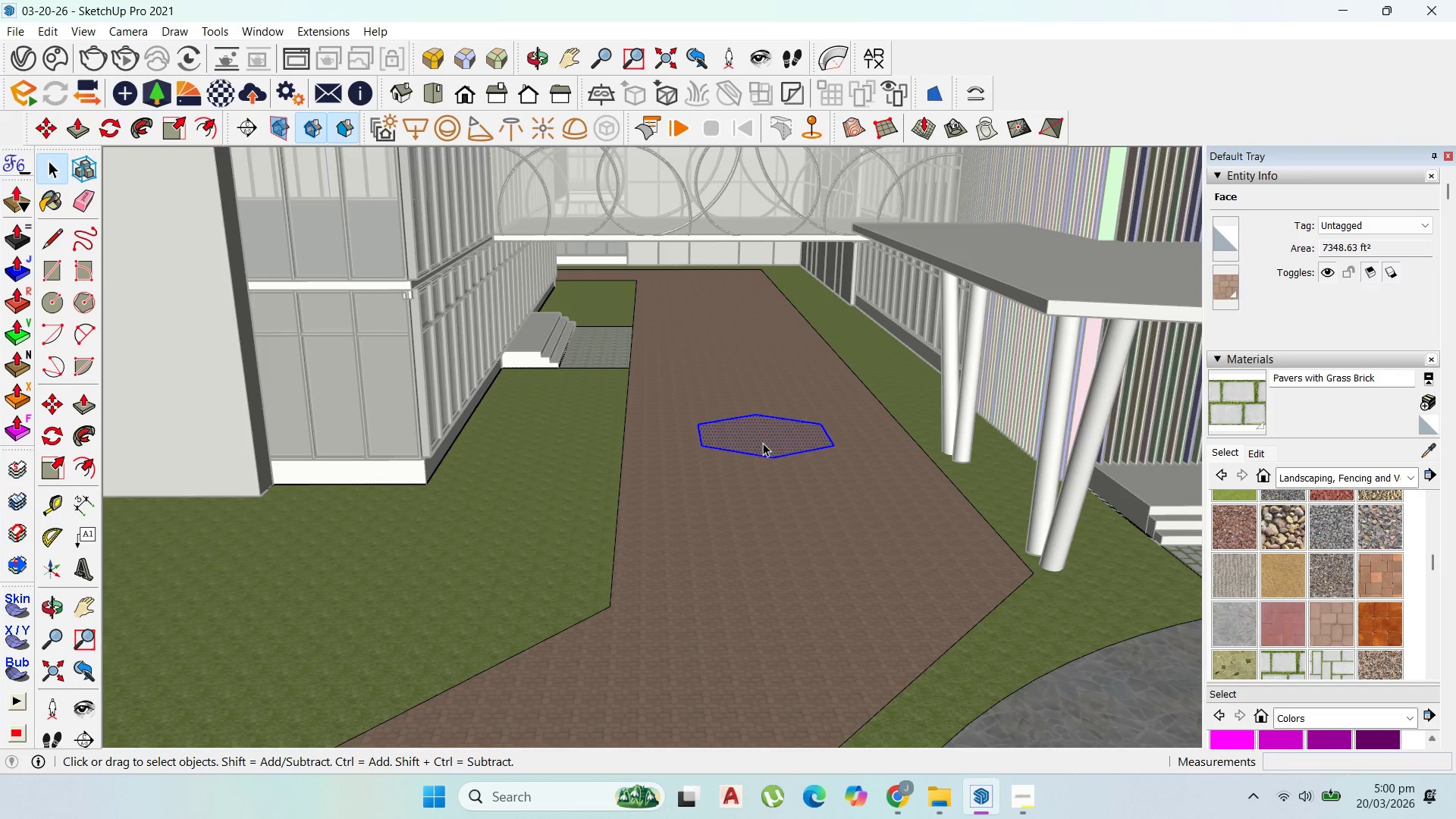 
scroll: coordinate [728, 435], scroll_direction: up, amount: 8.0
 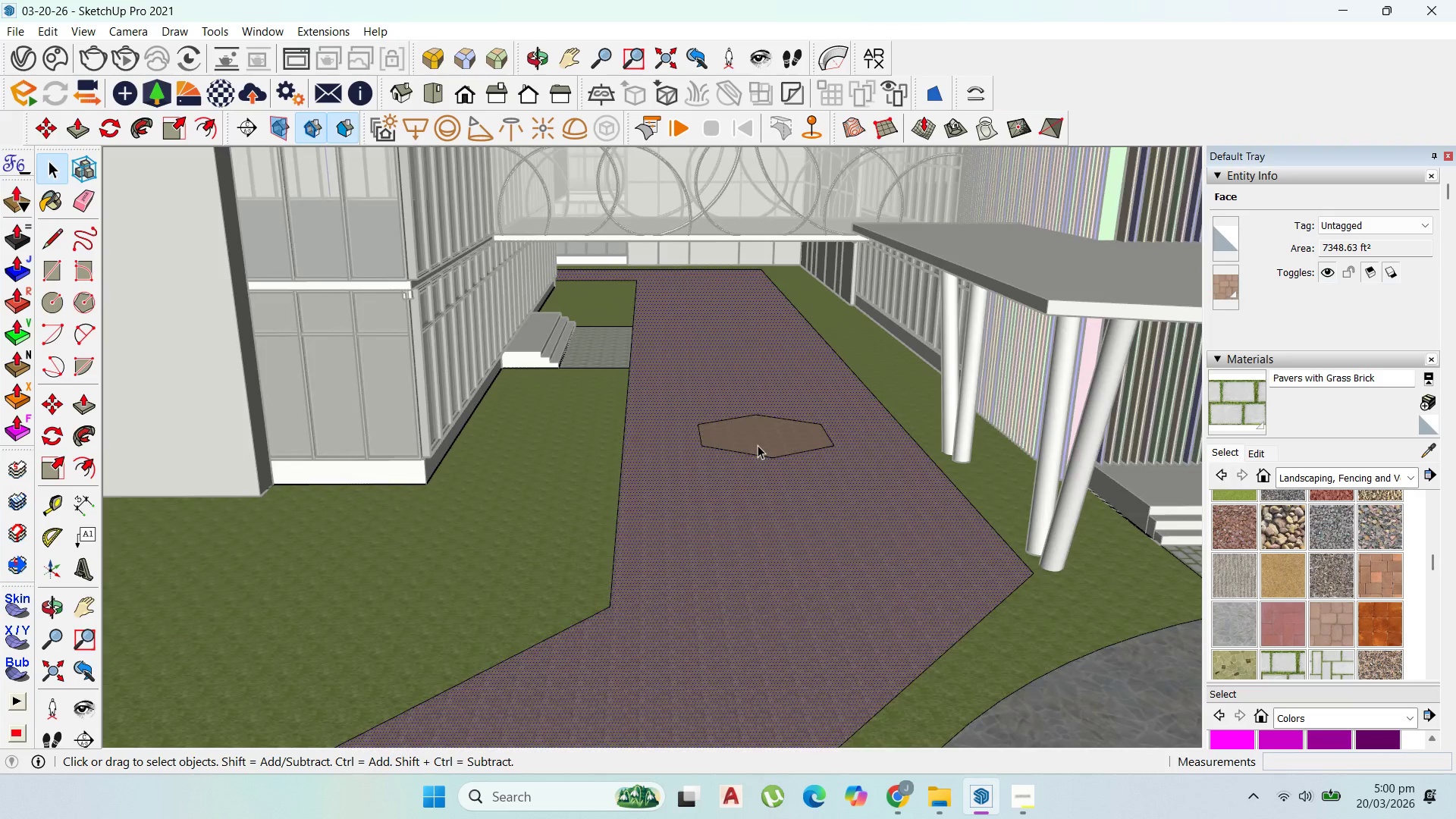 
right_click([766, 441])
 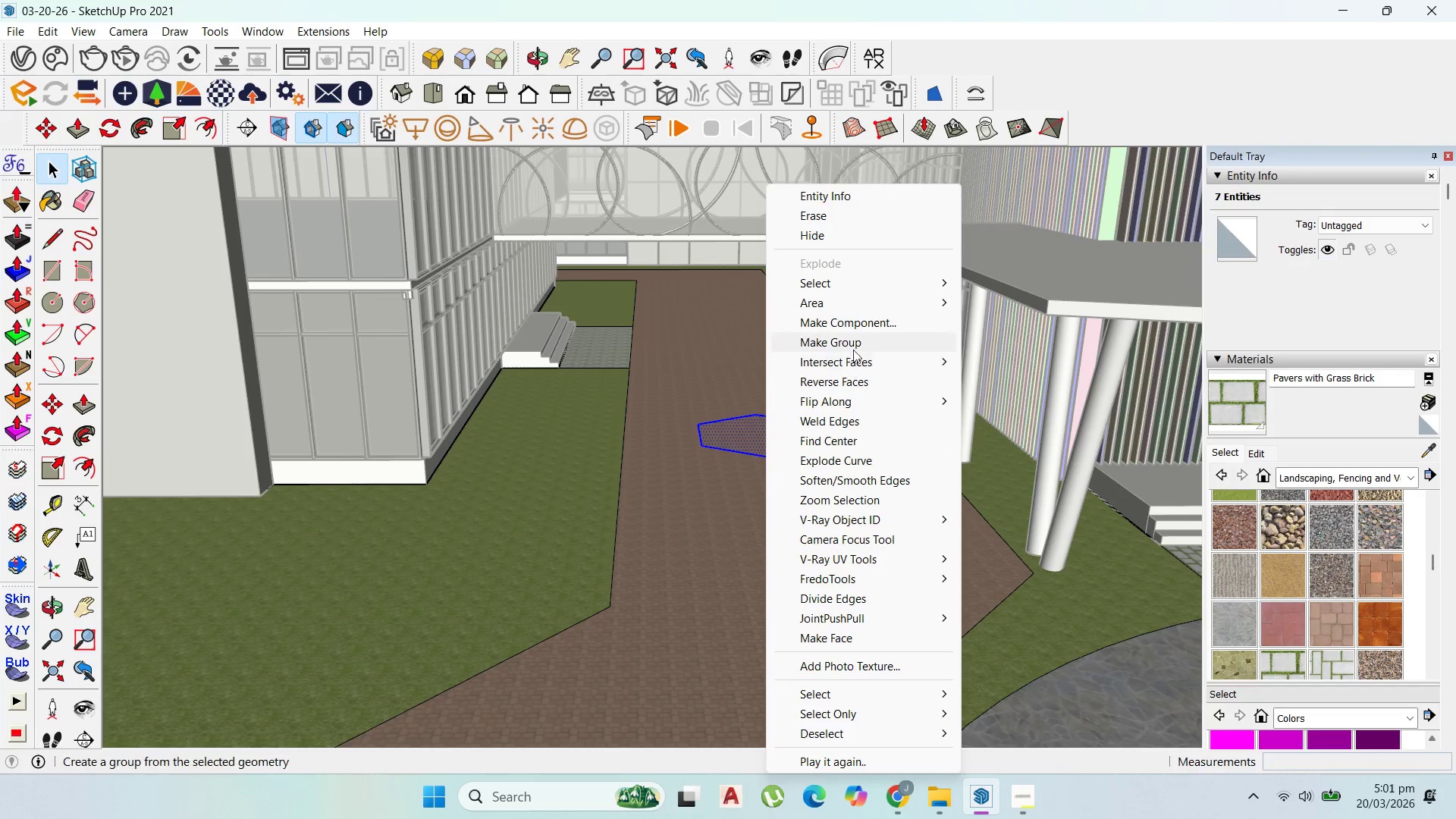 
left_click([856, 344])
 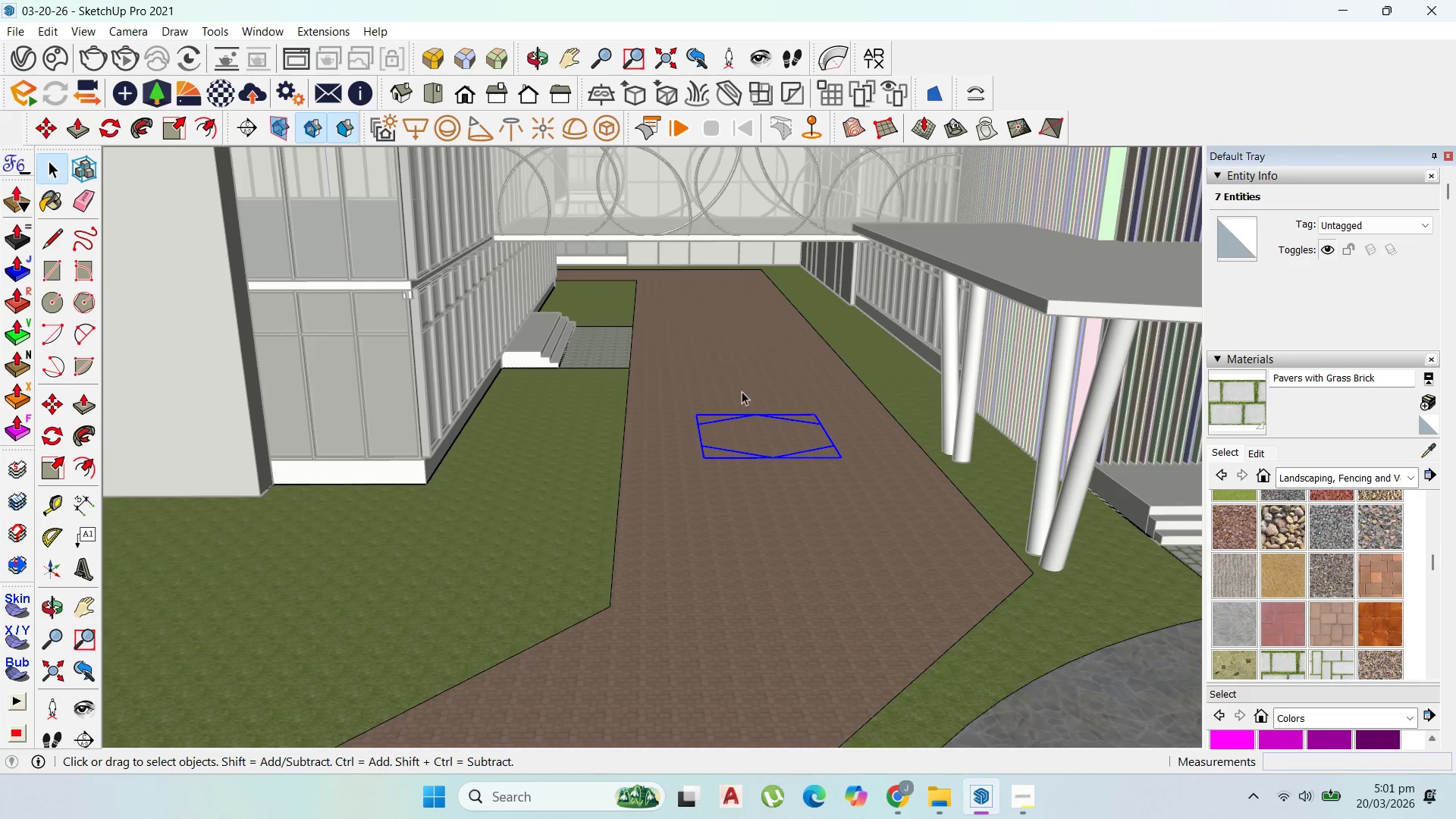 
left_click([758, 448])
 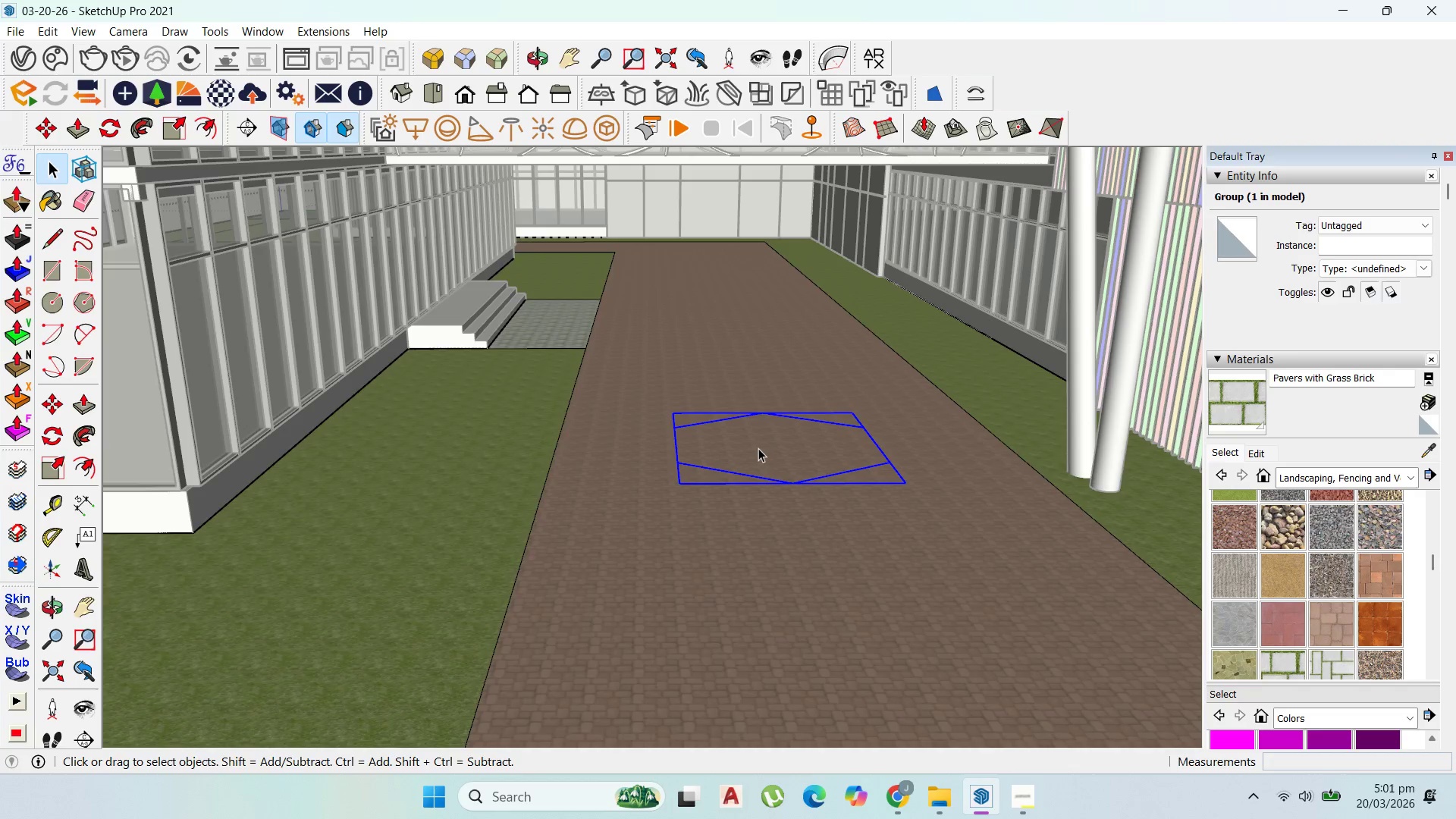 
scroll: coordinate [742, 435], scroll_direction: up, amount: 4.0
 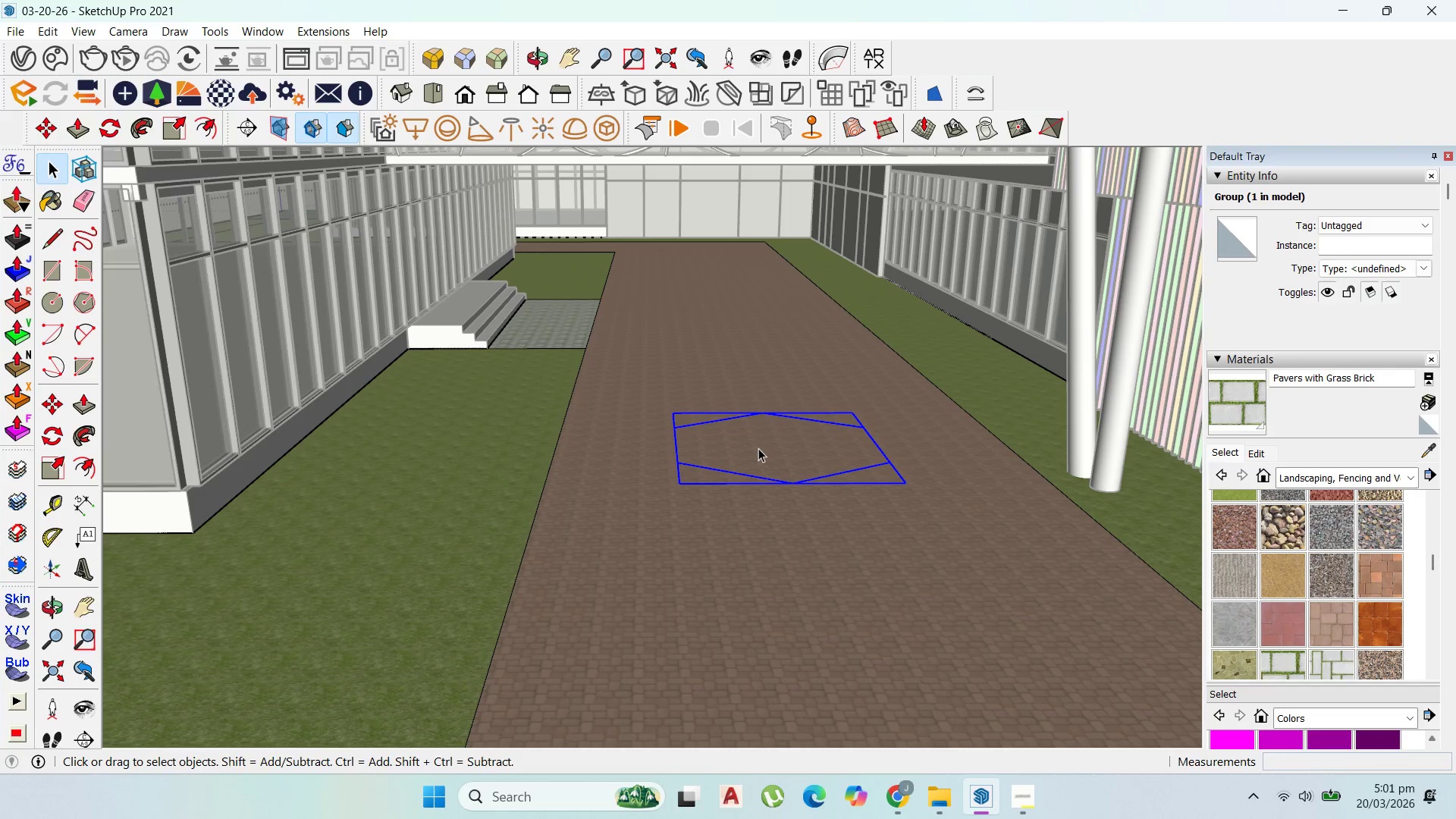 
double_click([758, 448])
 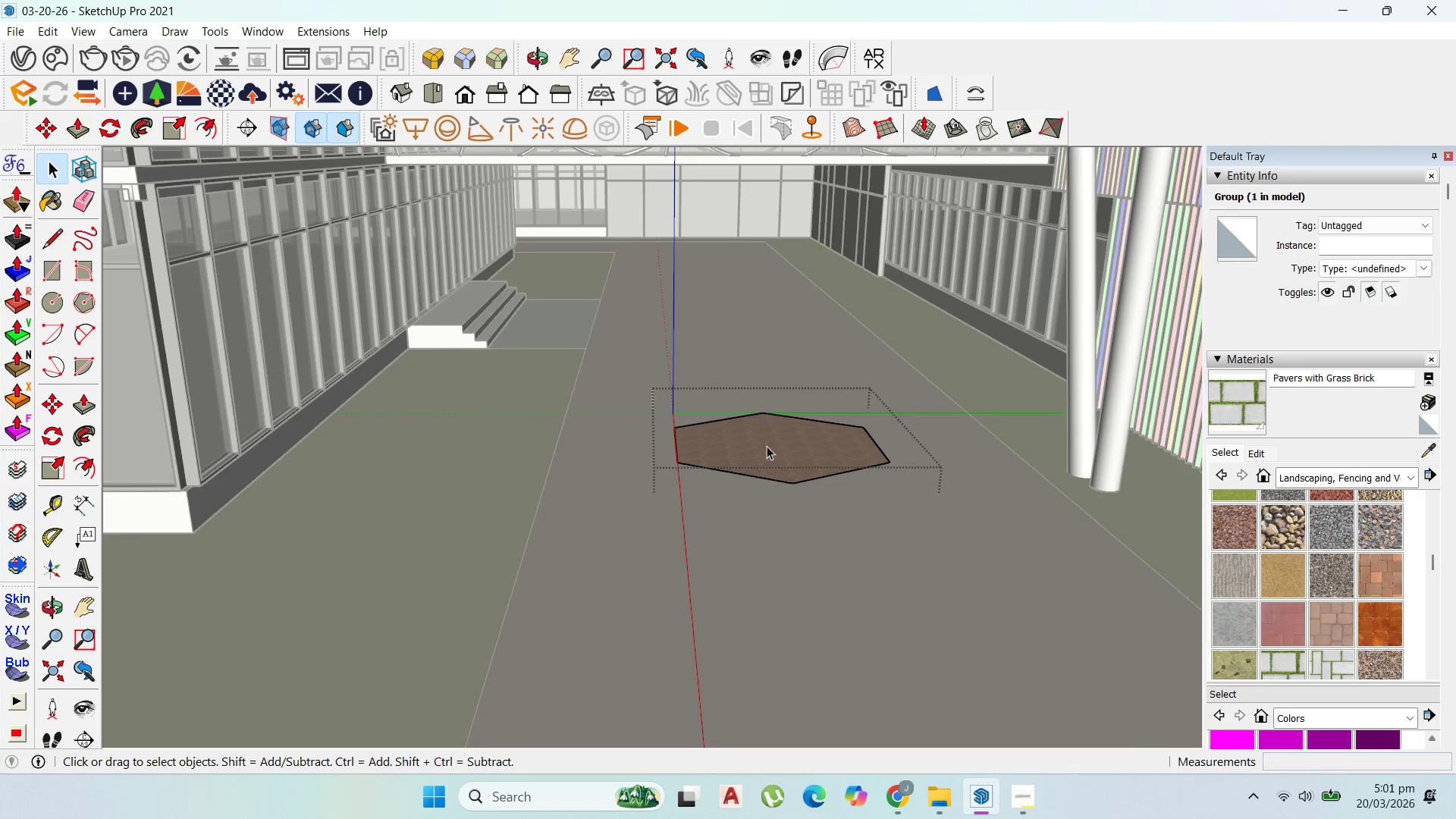 
scroll: coordinate [769, 446], scroll_direction: down, amount: 3.0
 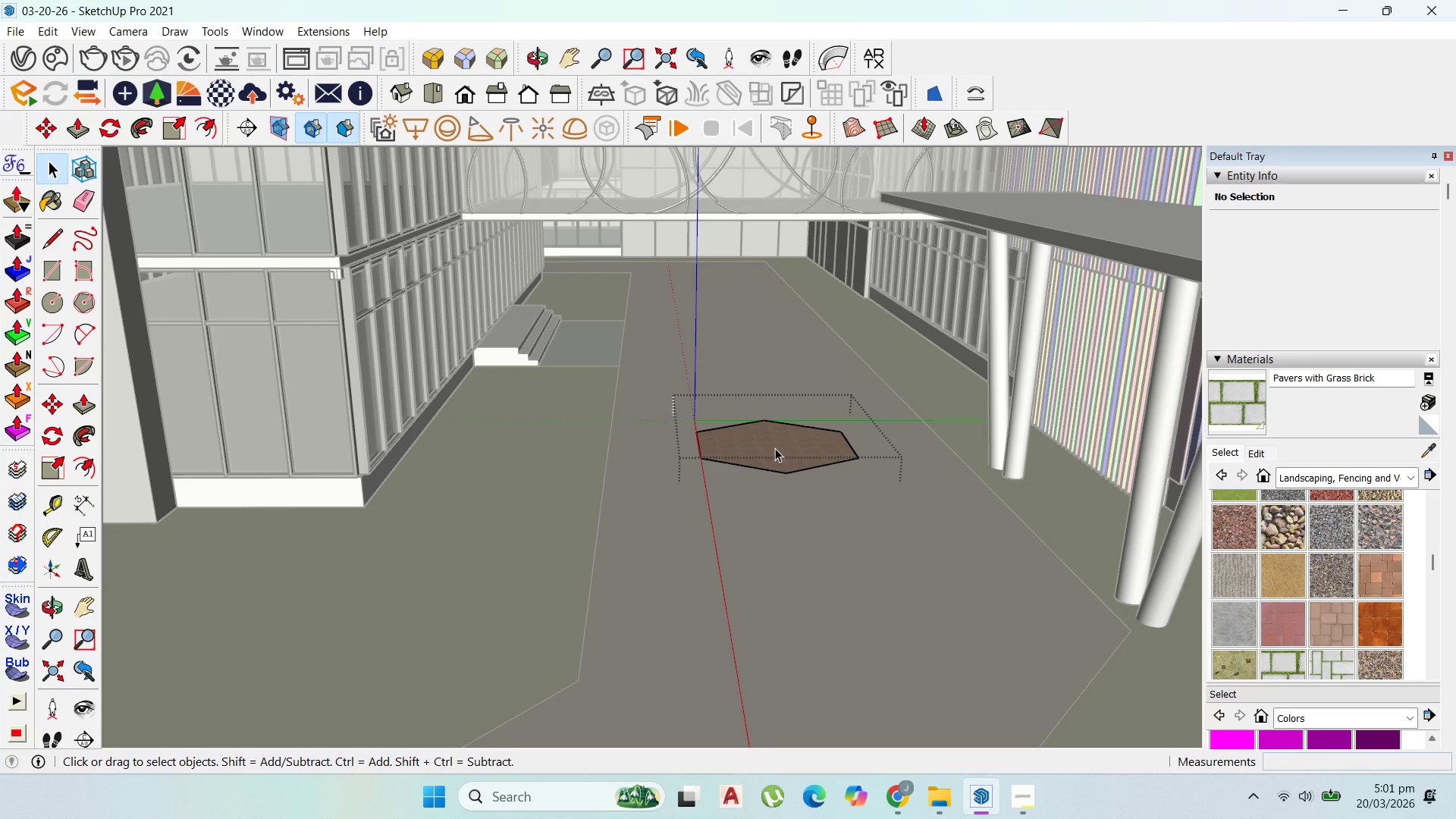 
key(P)
 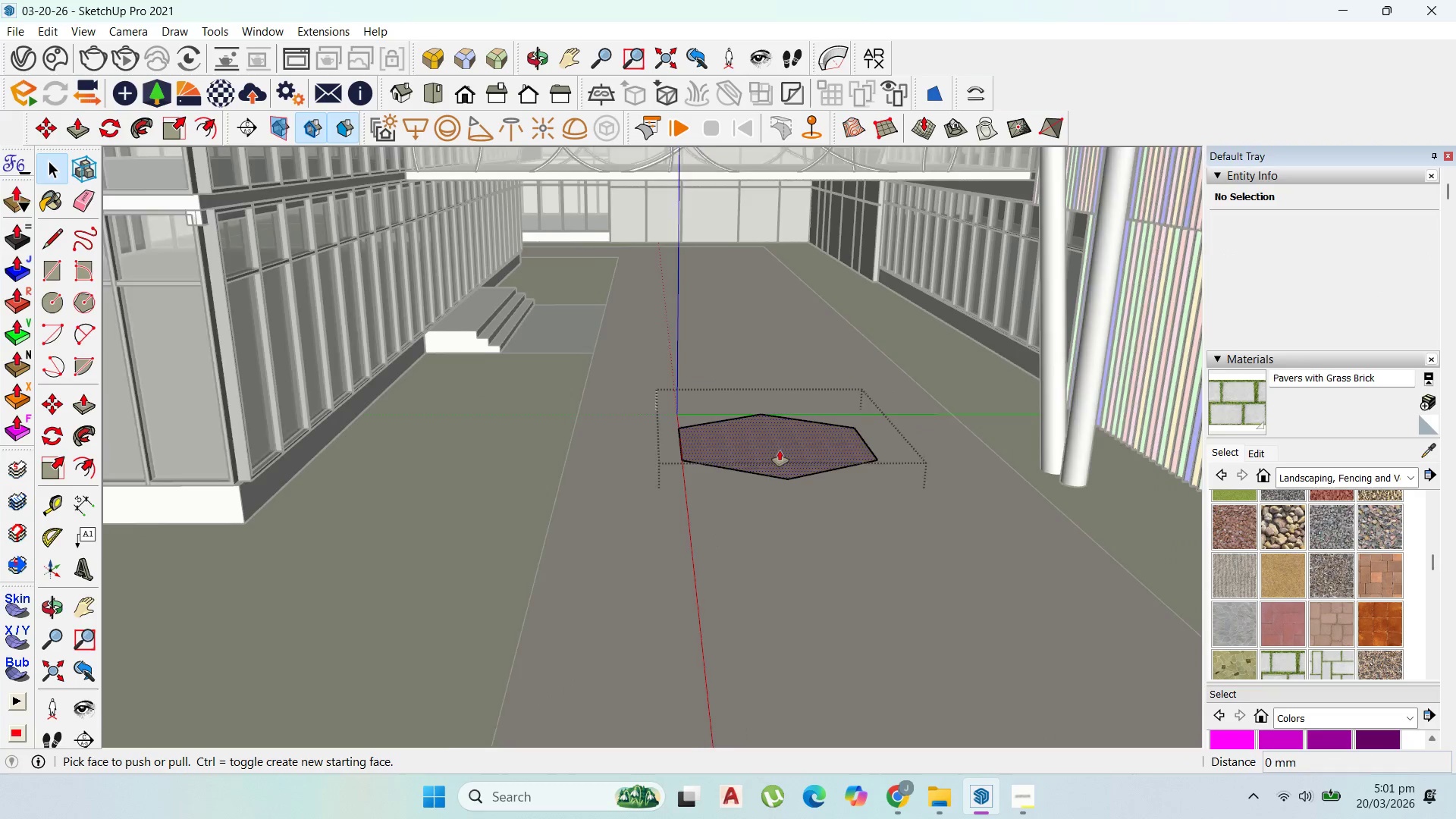 
left_click_drag(start_coordinate=[780, 450], to_coordinate=[785, 438])
 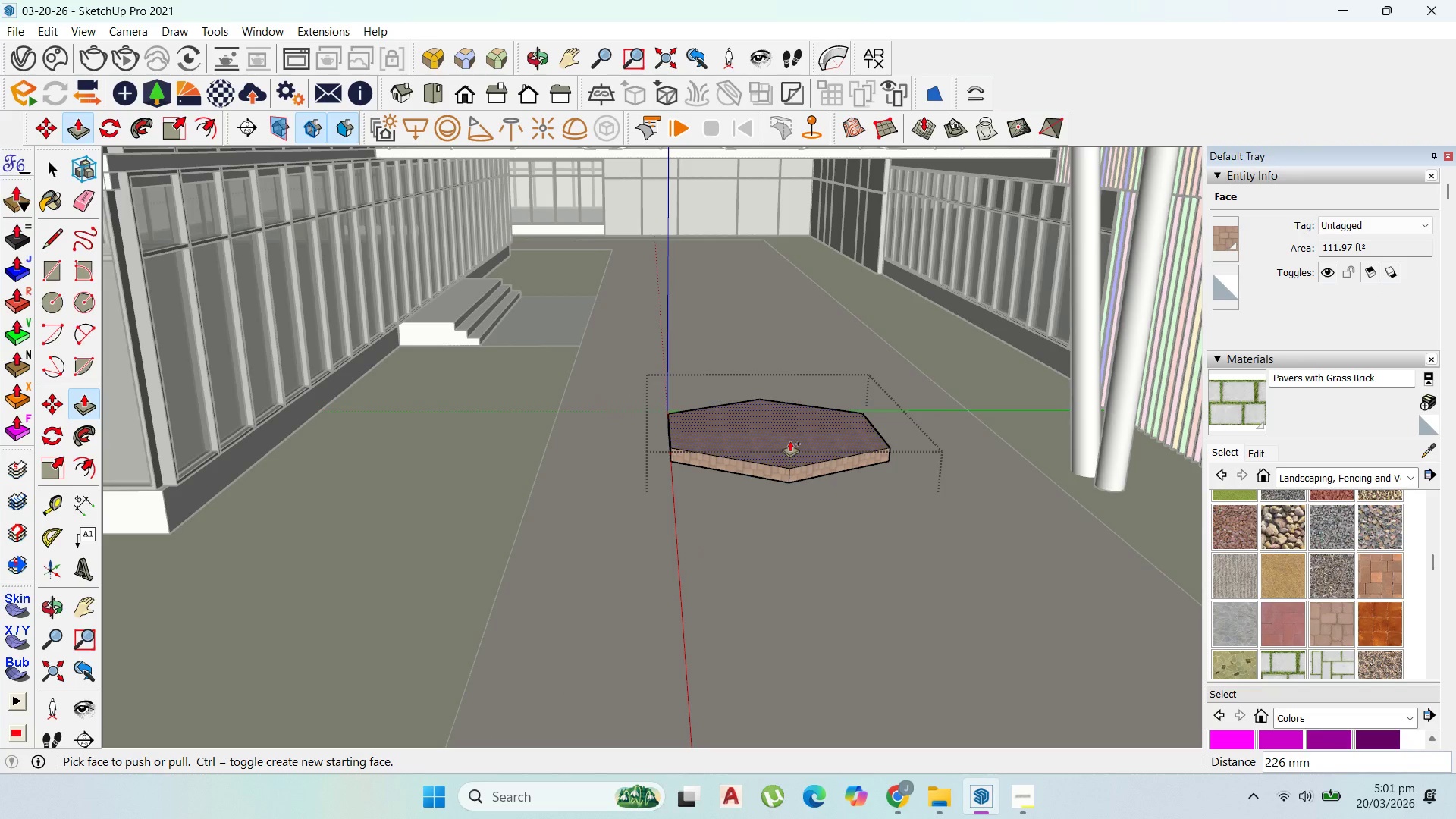 
scroll: coordinate [780, 450], scroll_direction: up, amount: 3.0
 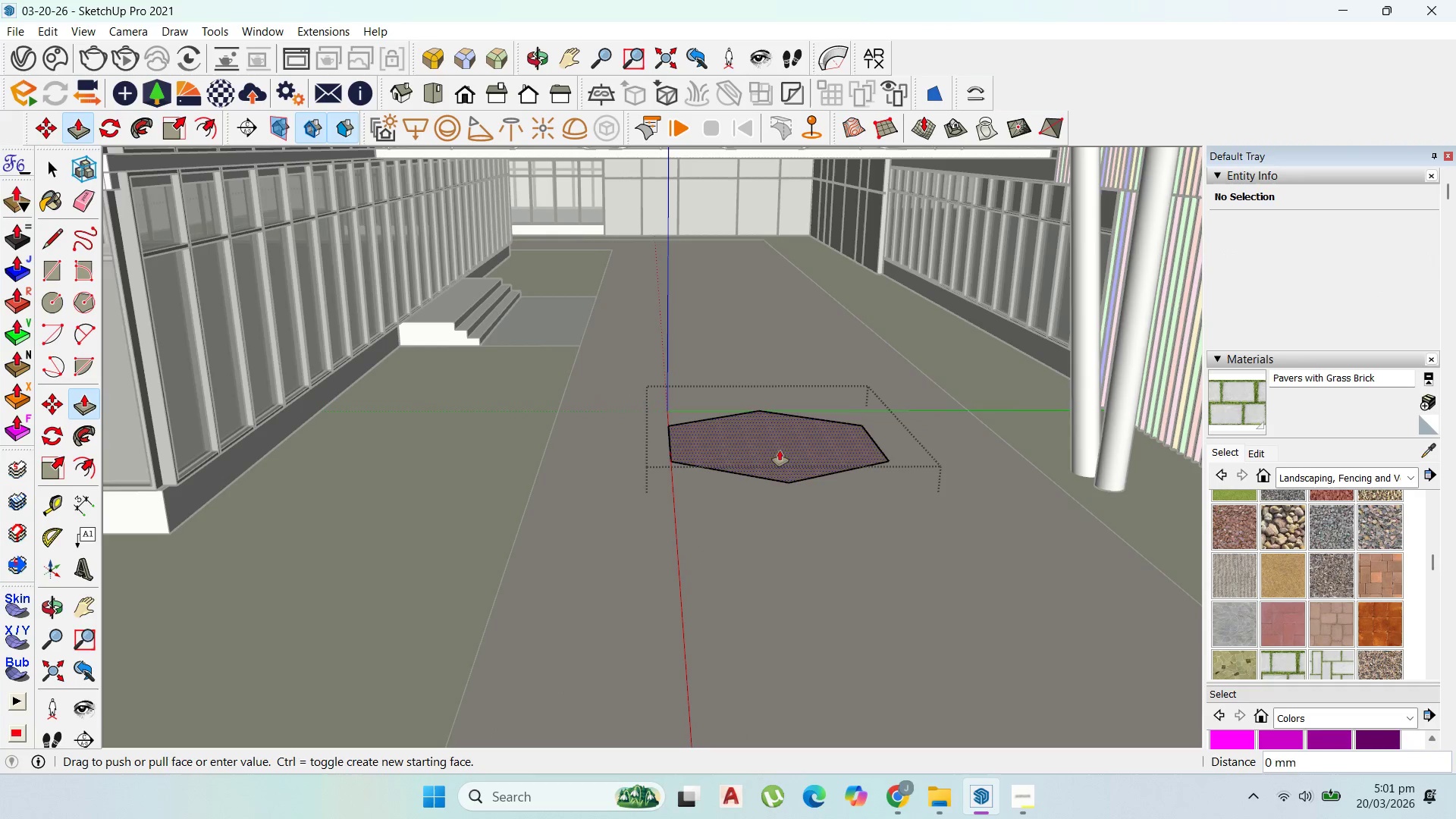 
key(Control+Z)
 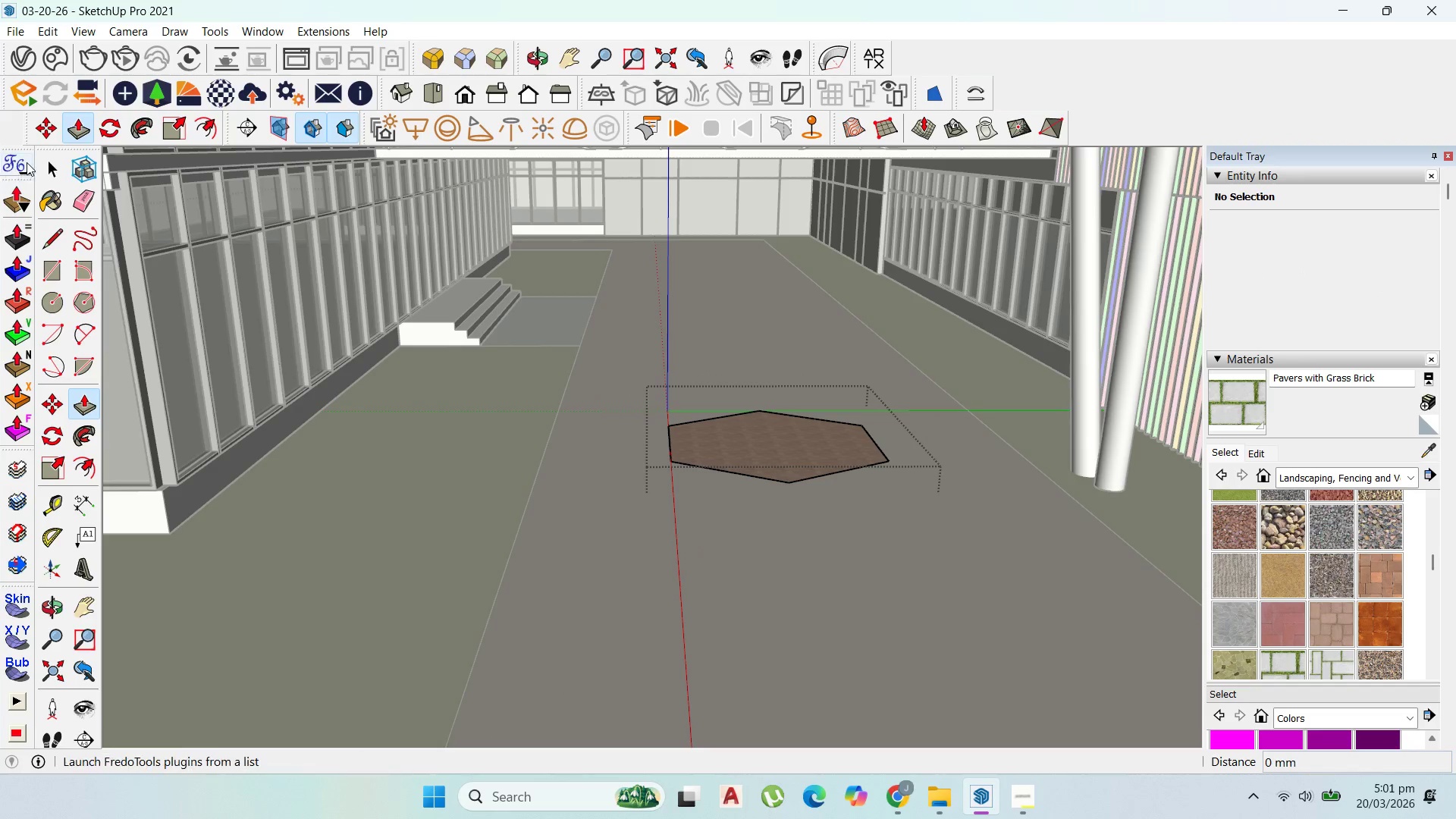 
left_click([39, 162])
 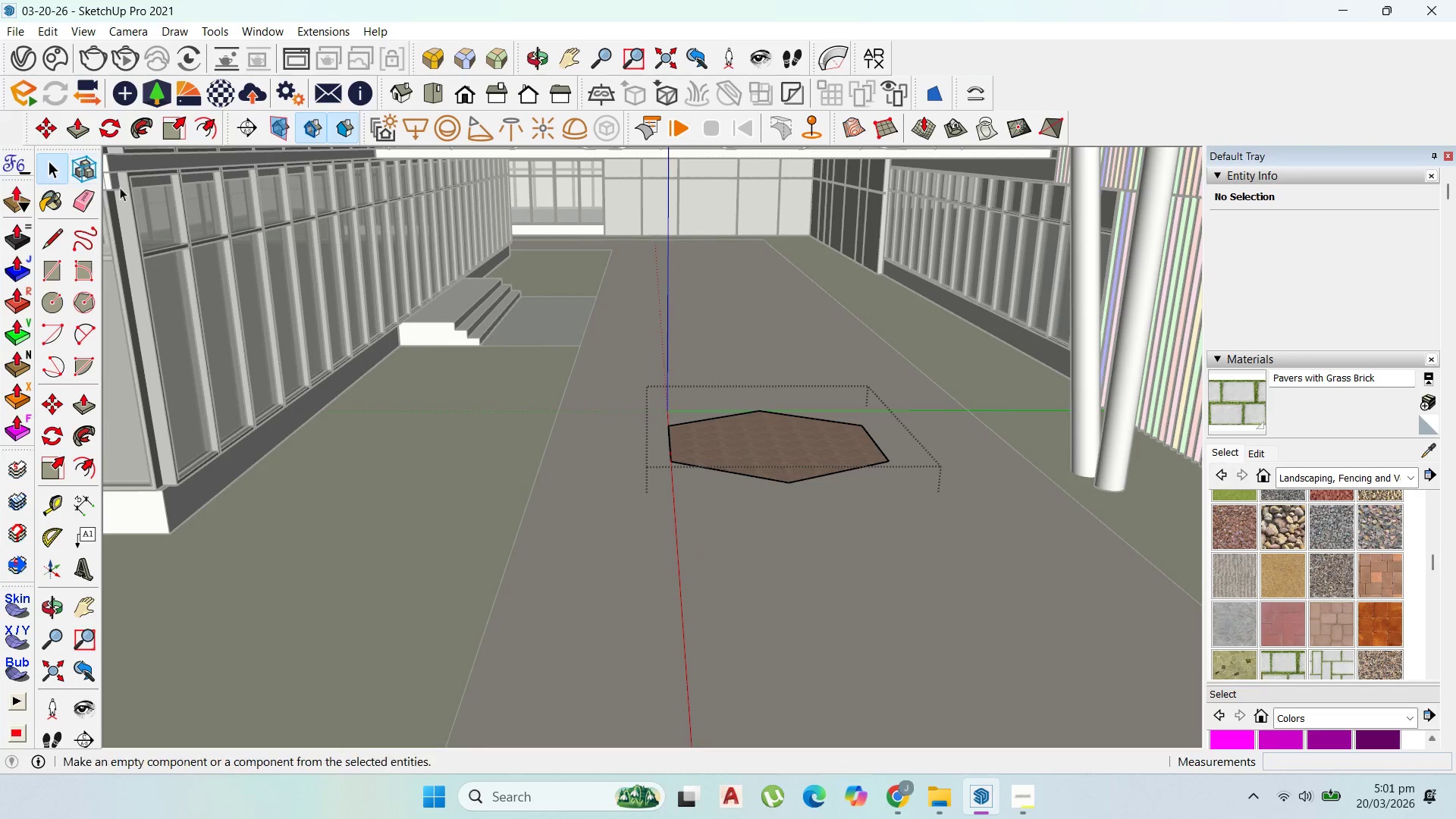 
key(Escape)
 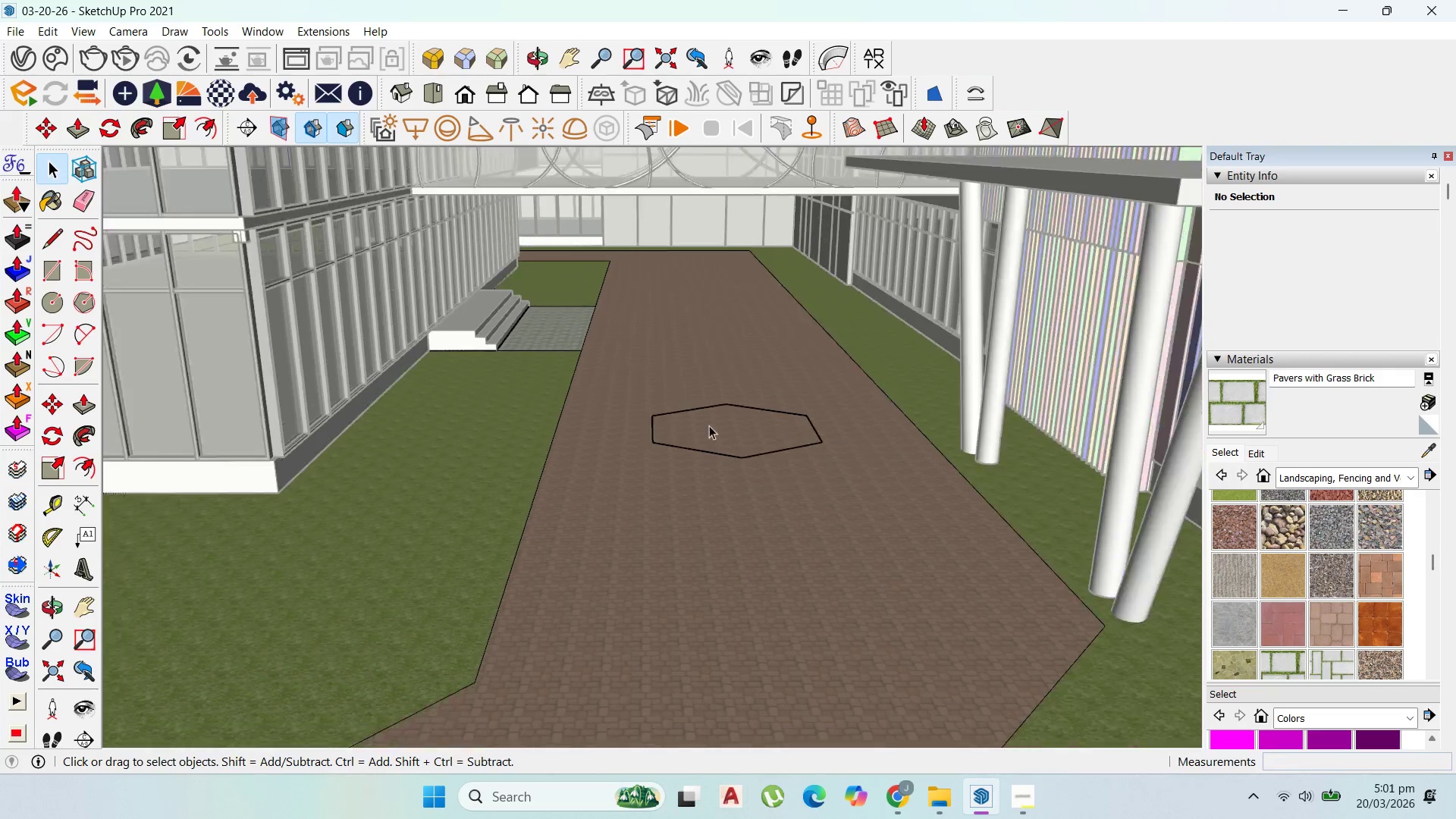 
scroll: coordinate [715, 428], scroll_direction: down, amount: 5.0
 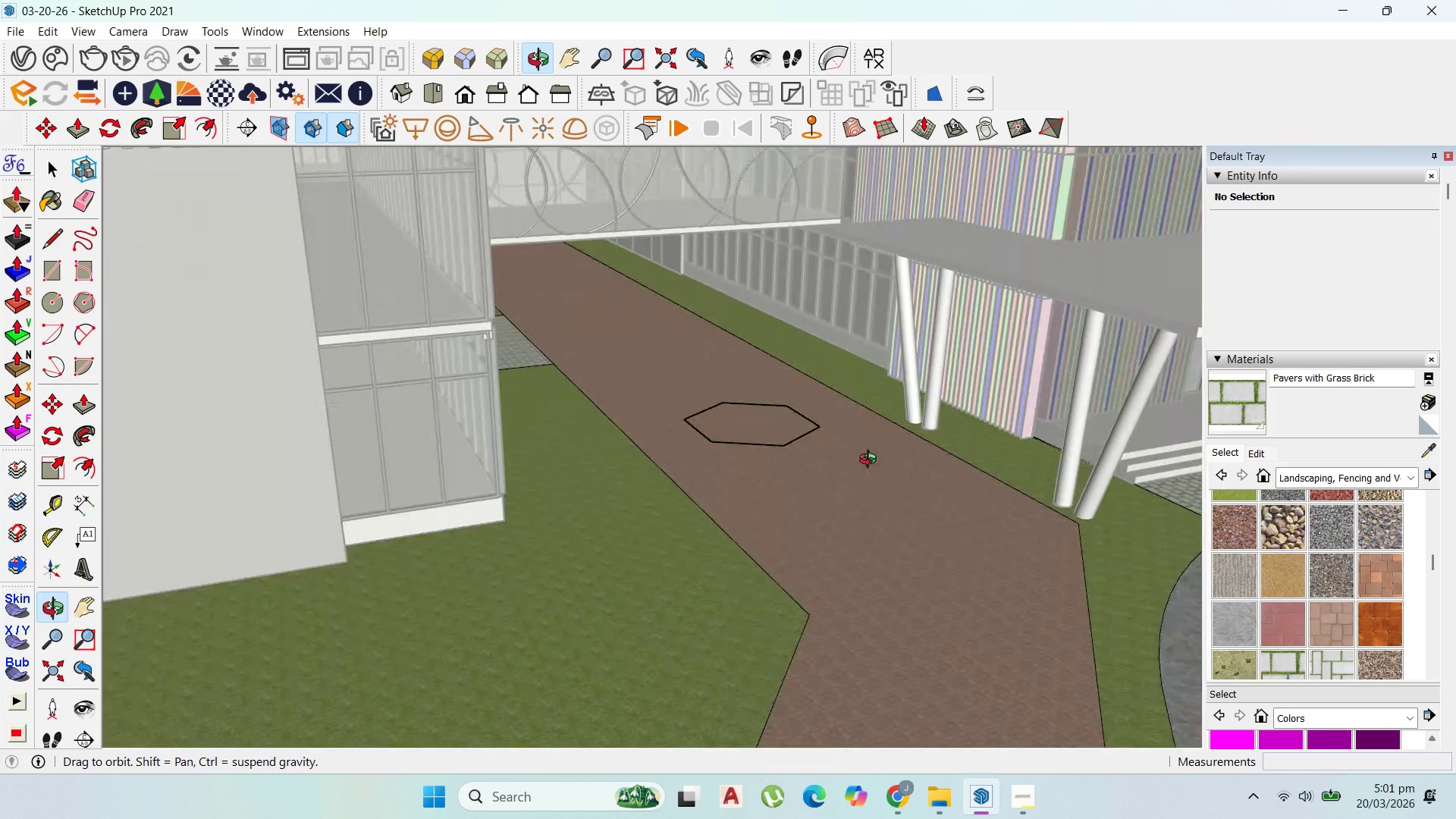 
scroll: coordinate [637, 333], scroll_direction: up, amount: 2.0
 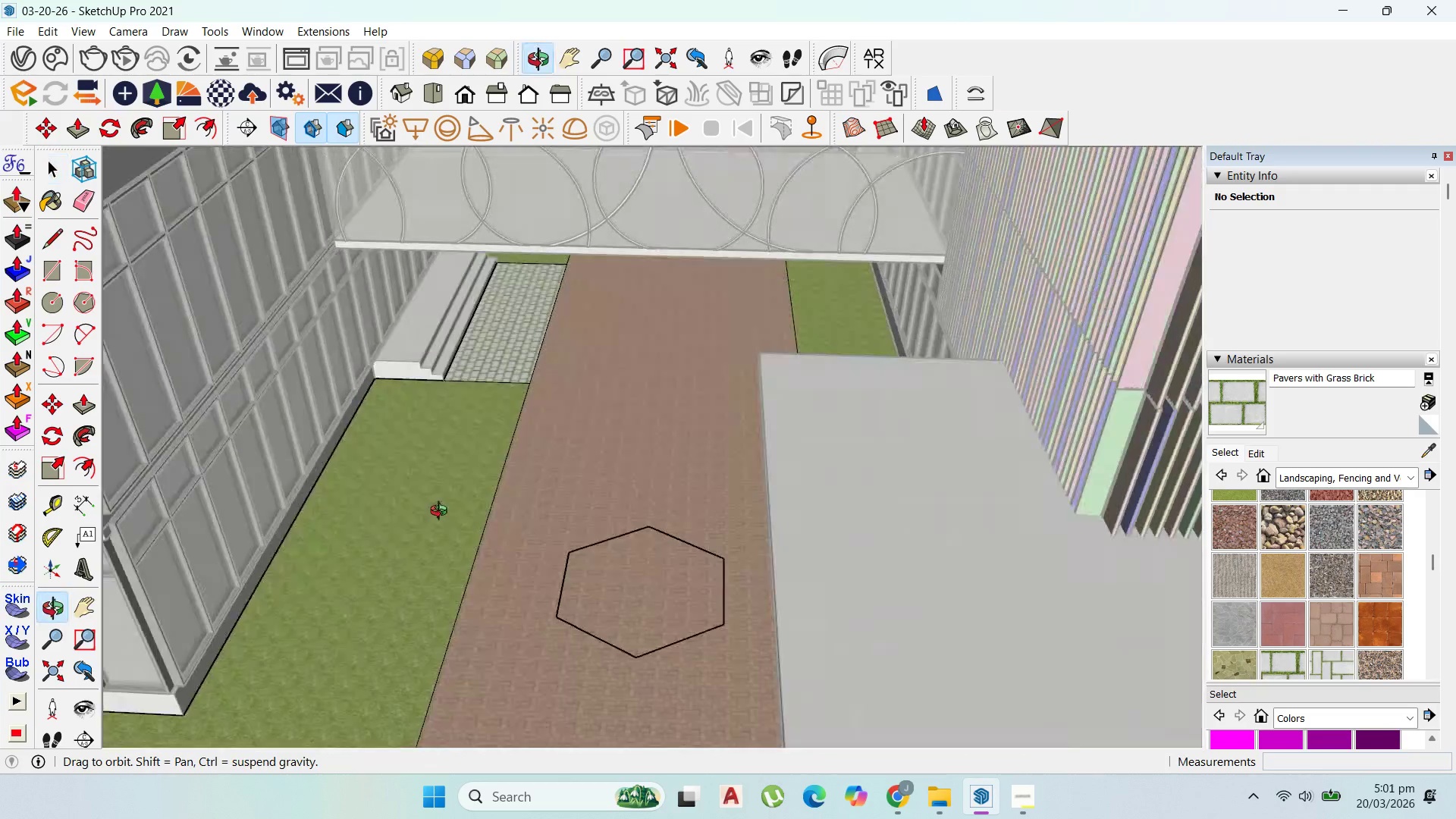 
scroll: coordinate [620, 288], scroll_direction: down, amount: 9.0
 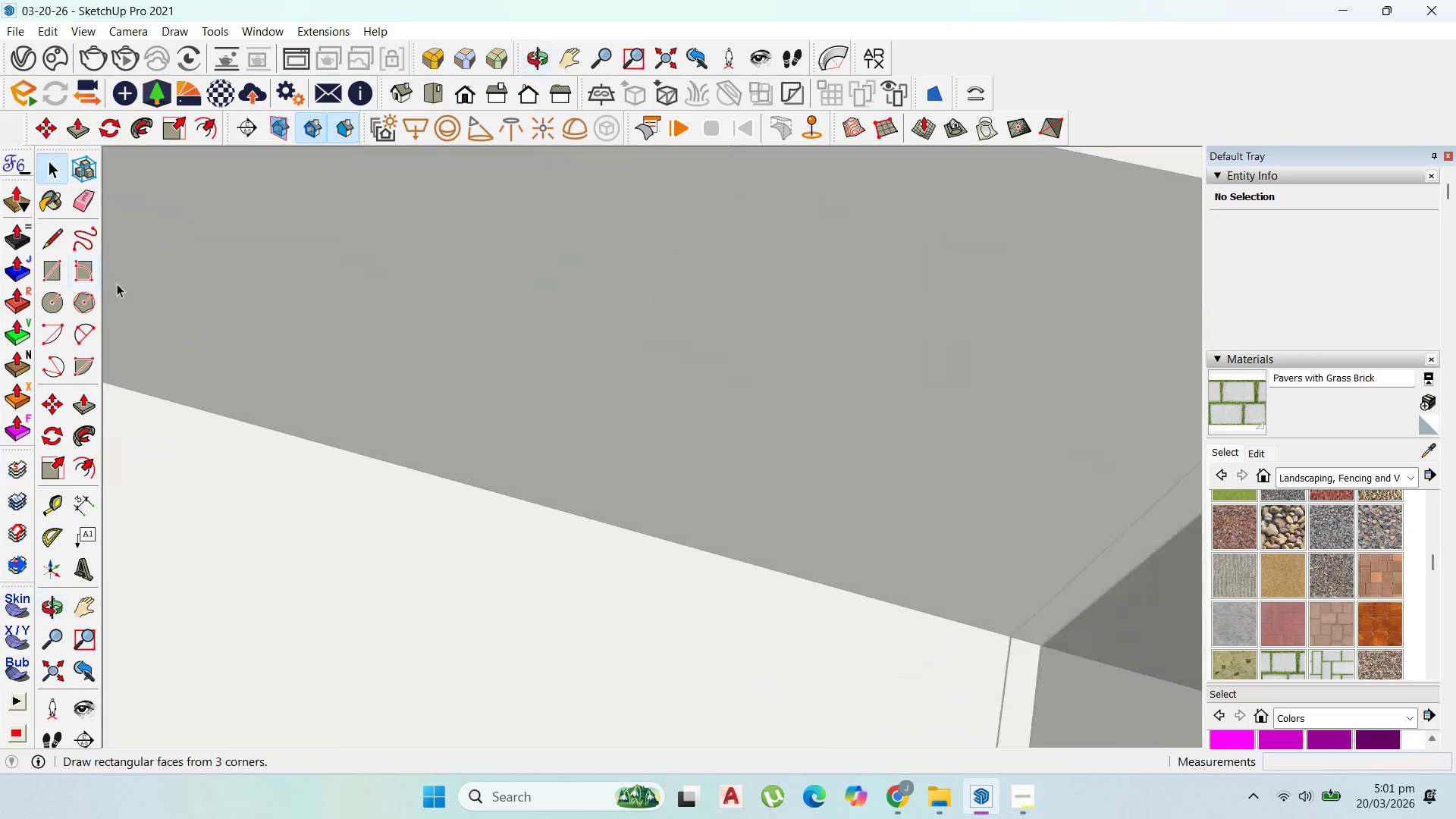 
scroll: coordinate [868, 366], scroll_direction: up, amount: 61.0
 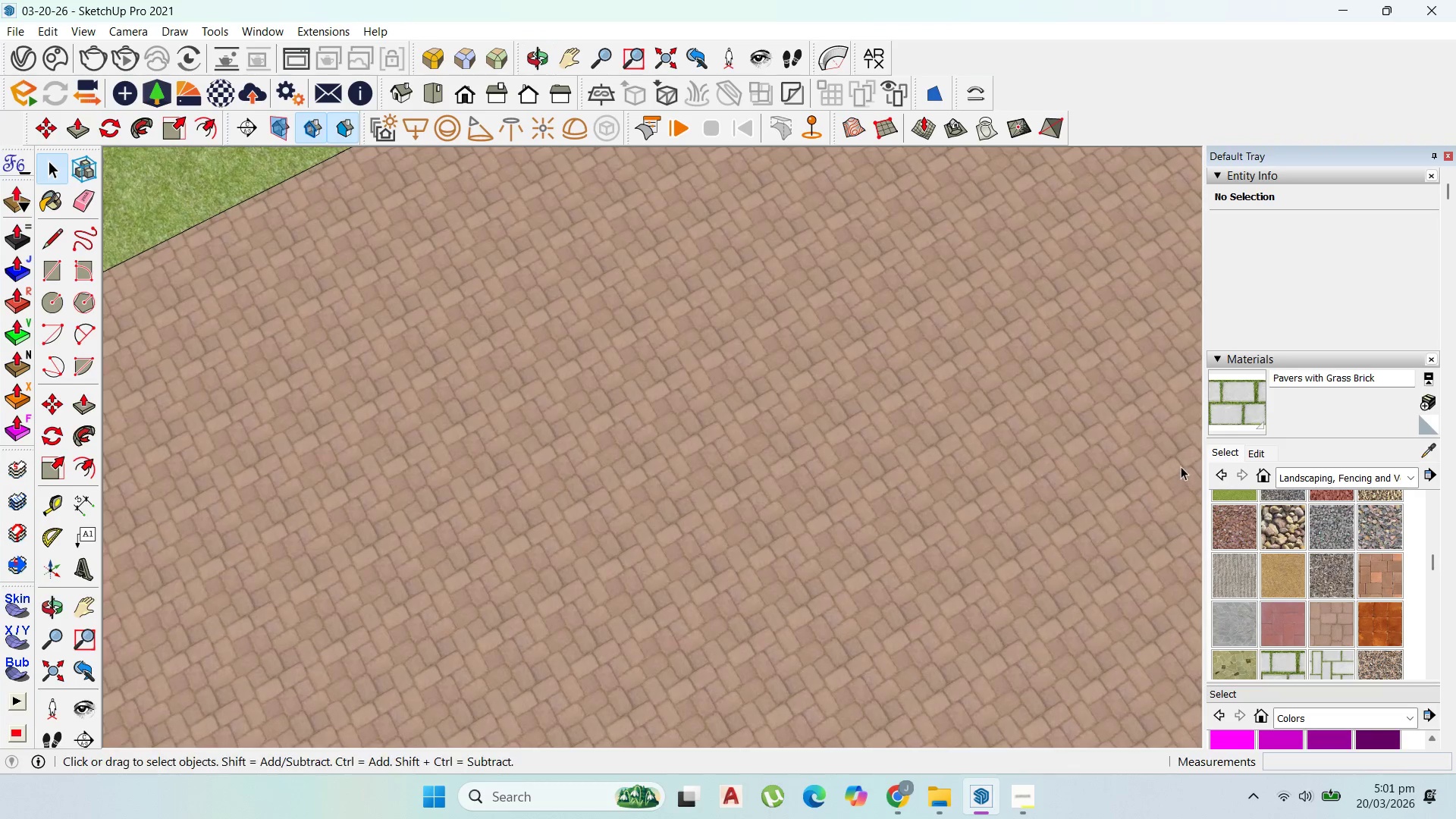 
scroll: coordinate [699, 581], scroll_direction: down, amount: 19.0
 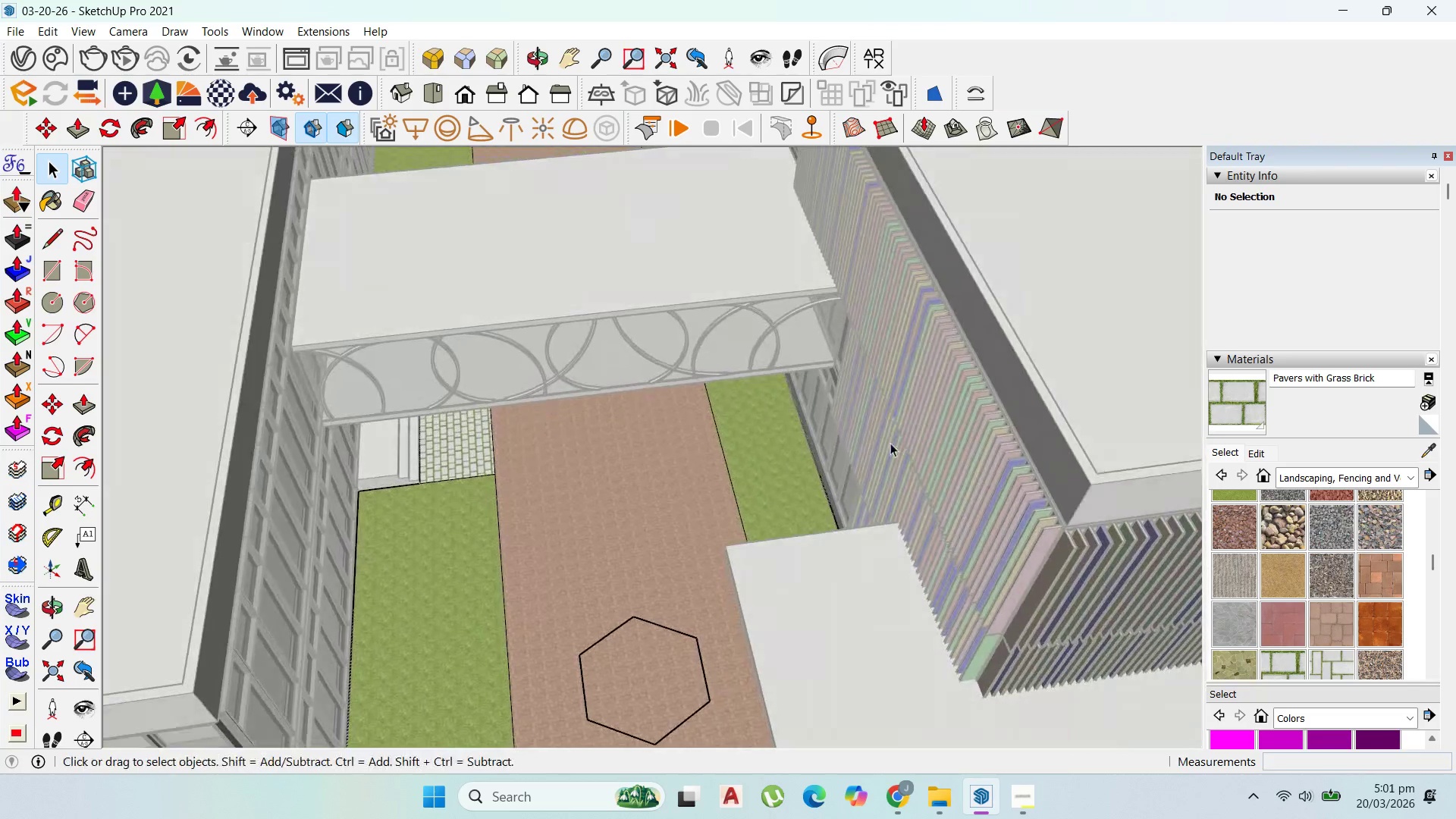 
scroll: coordinate [765, 485], scroll_direction: up, amount: 6.0
 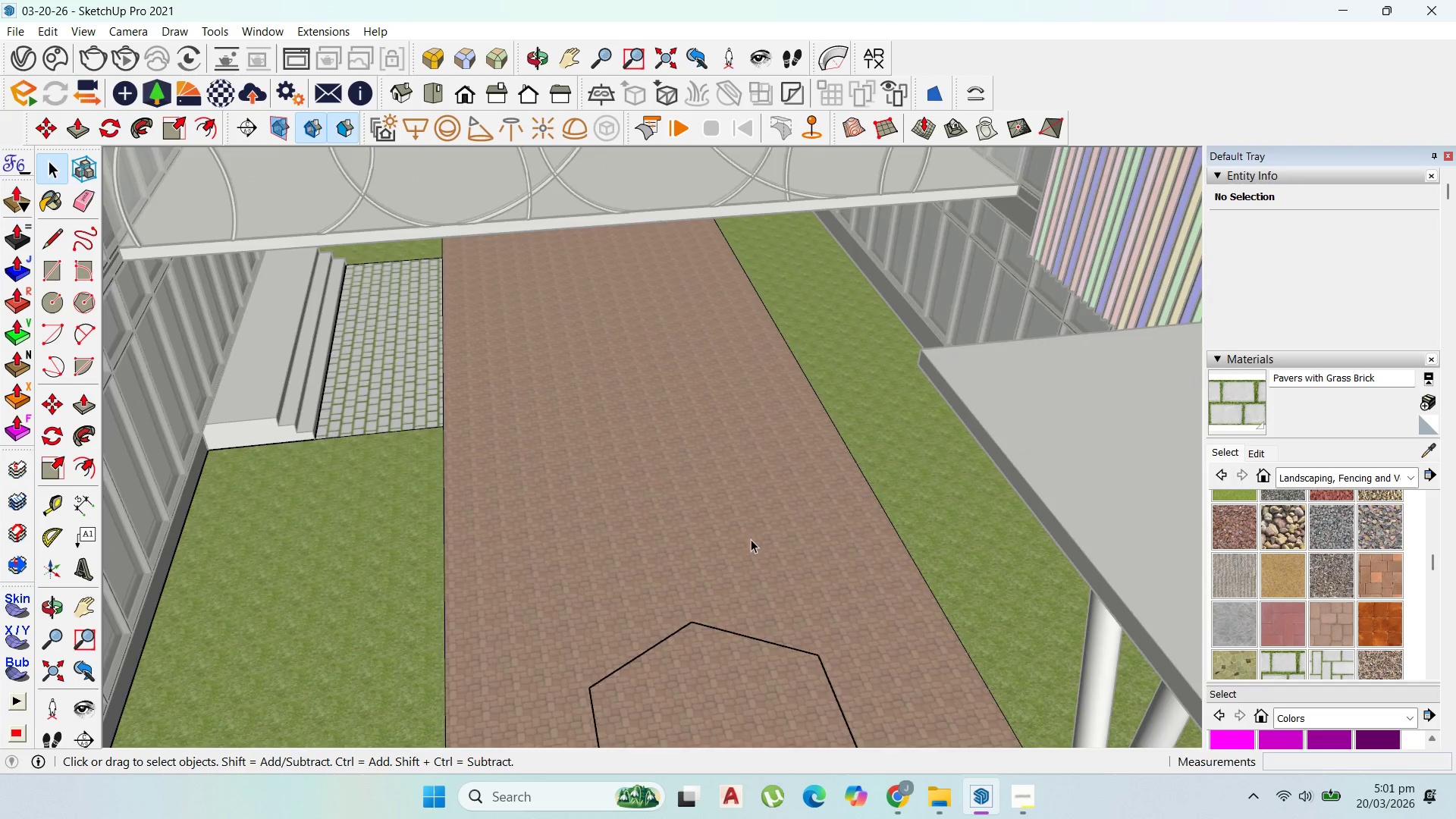 
scroll: coordinate [582, 157], scroll_direction: down, amount: 6.0